 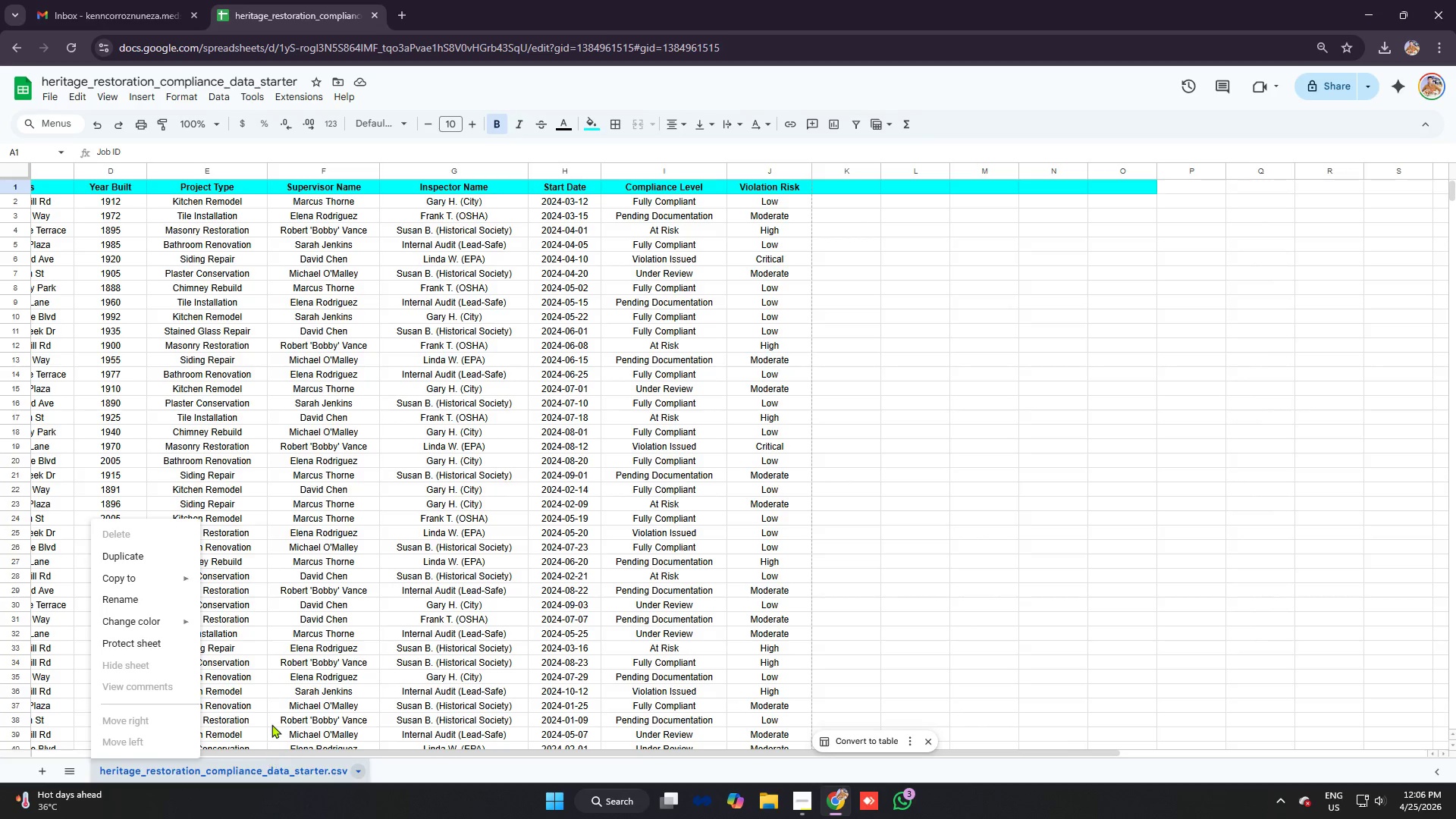 
left_click([153, 602])
 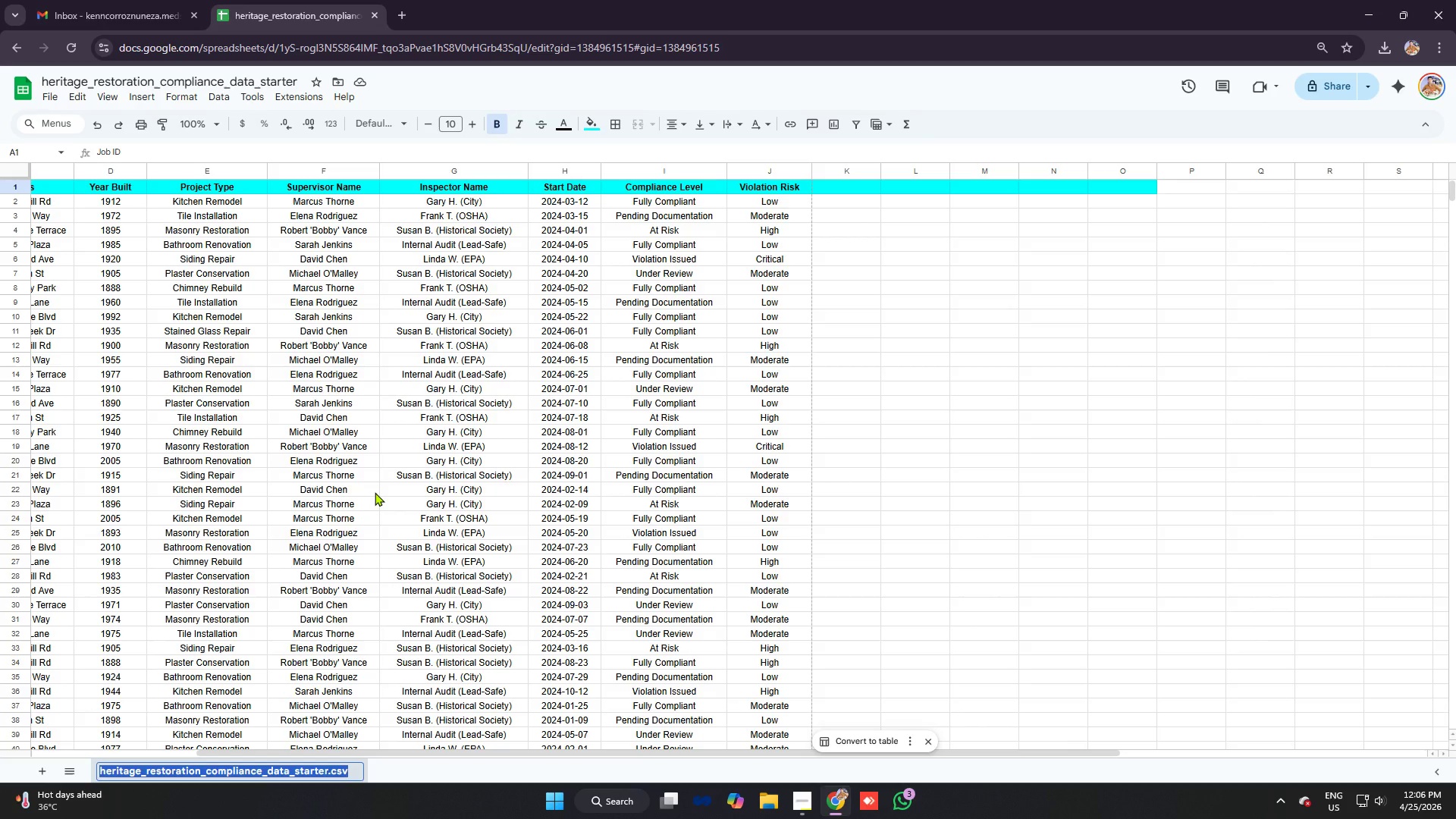 
key(Backspace)
type(raw dat)
key(Backspace)
 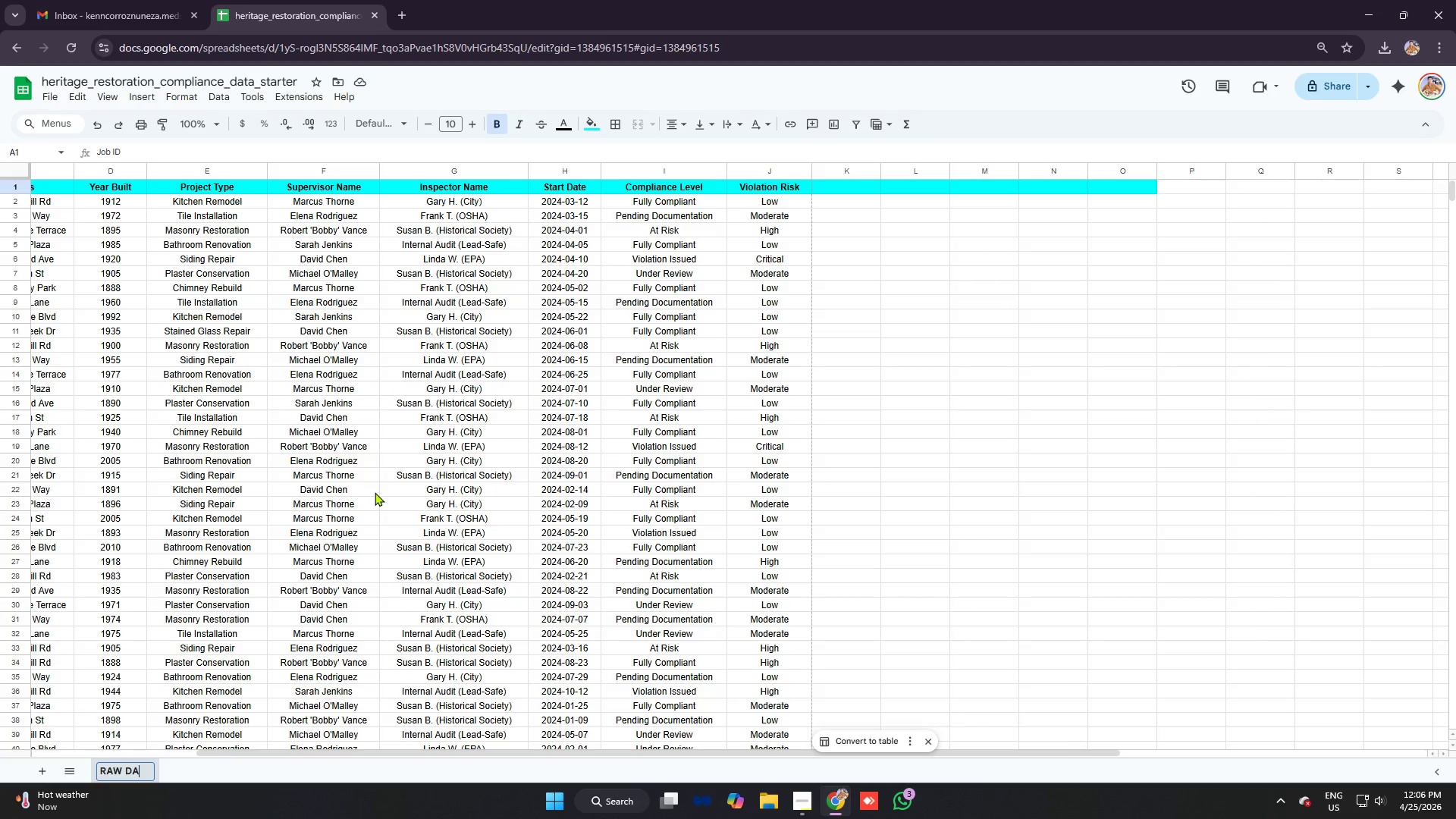 
hold_key(key=Backspace, duration=1.03)
 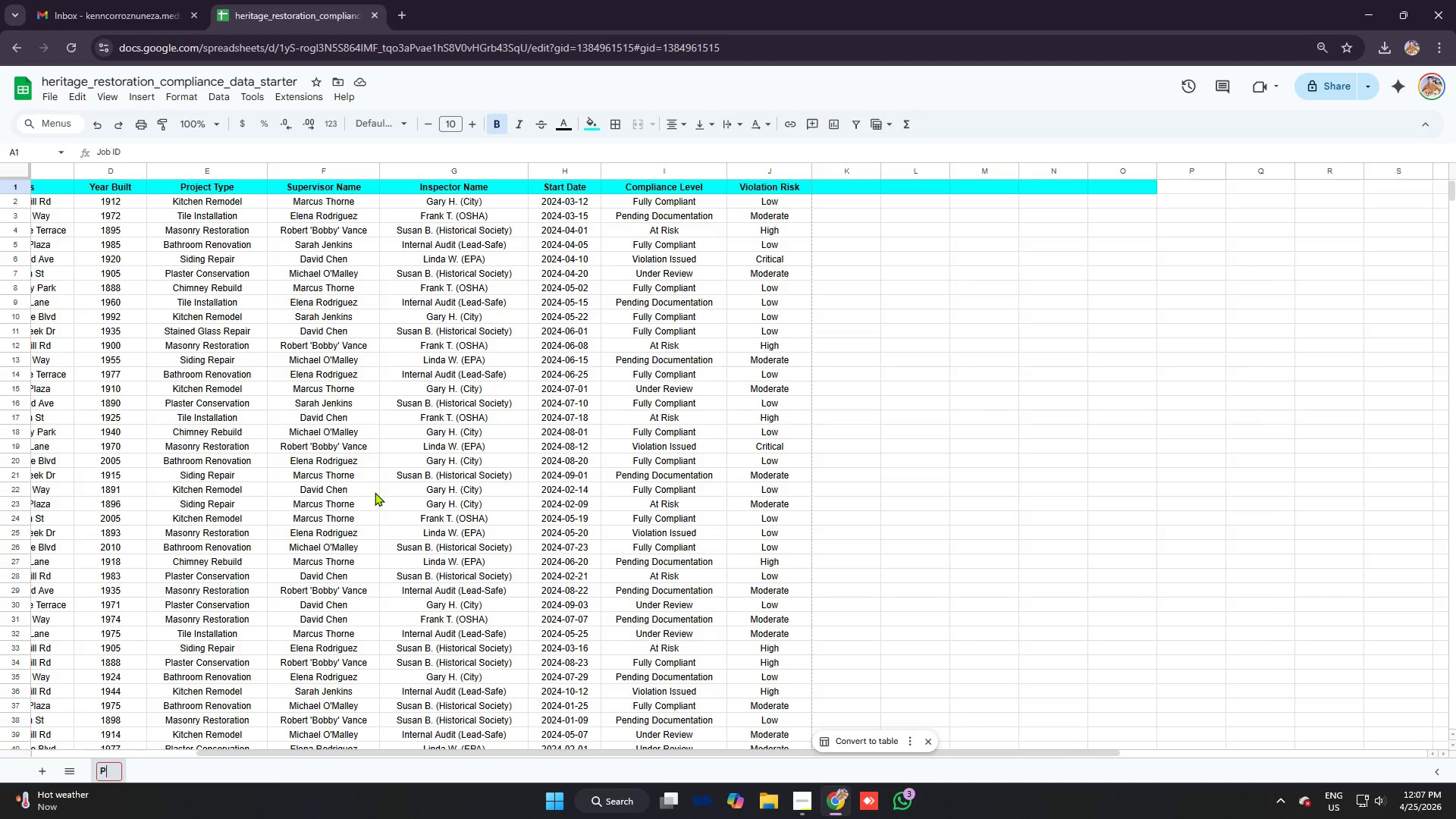 
type(prov)
key(Backspace)
type(ject trasc)
key(Backspace)
key(Backspace)
type(cker)
 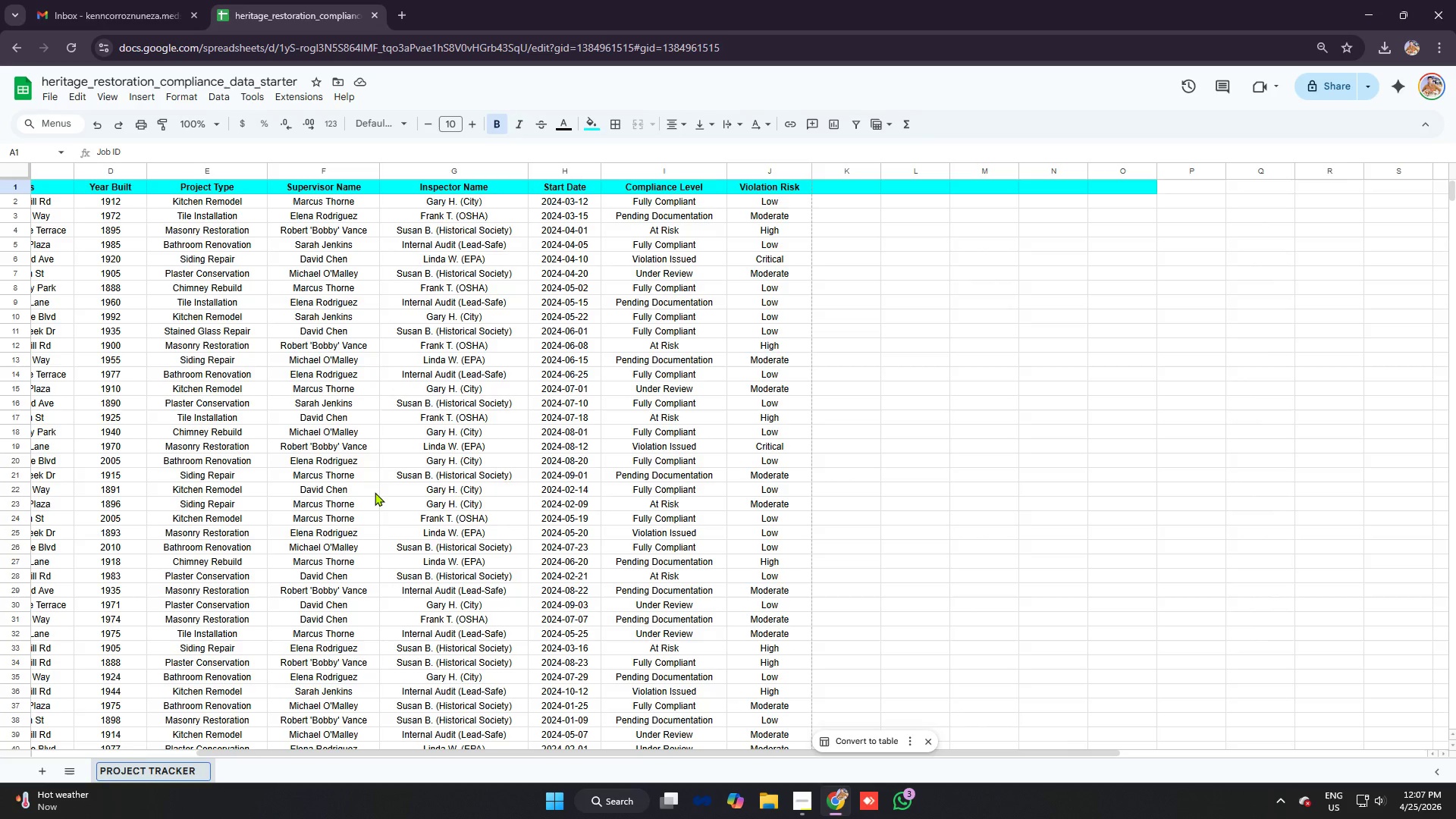 
key(Enter)
 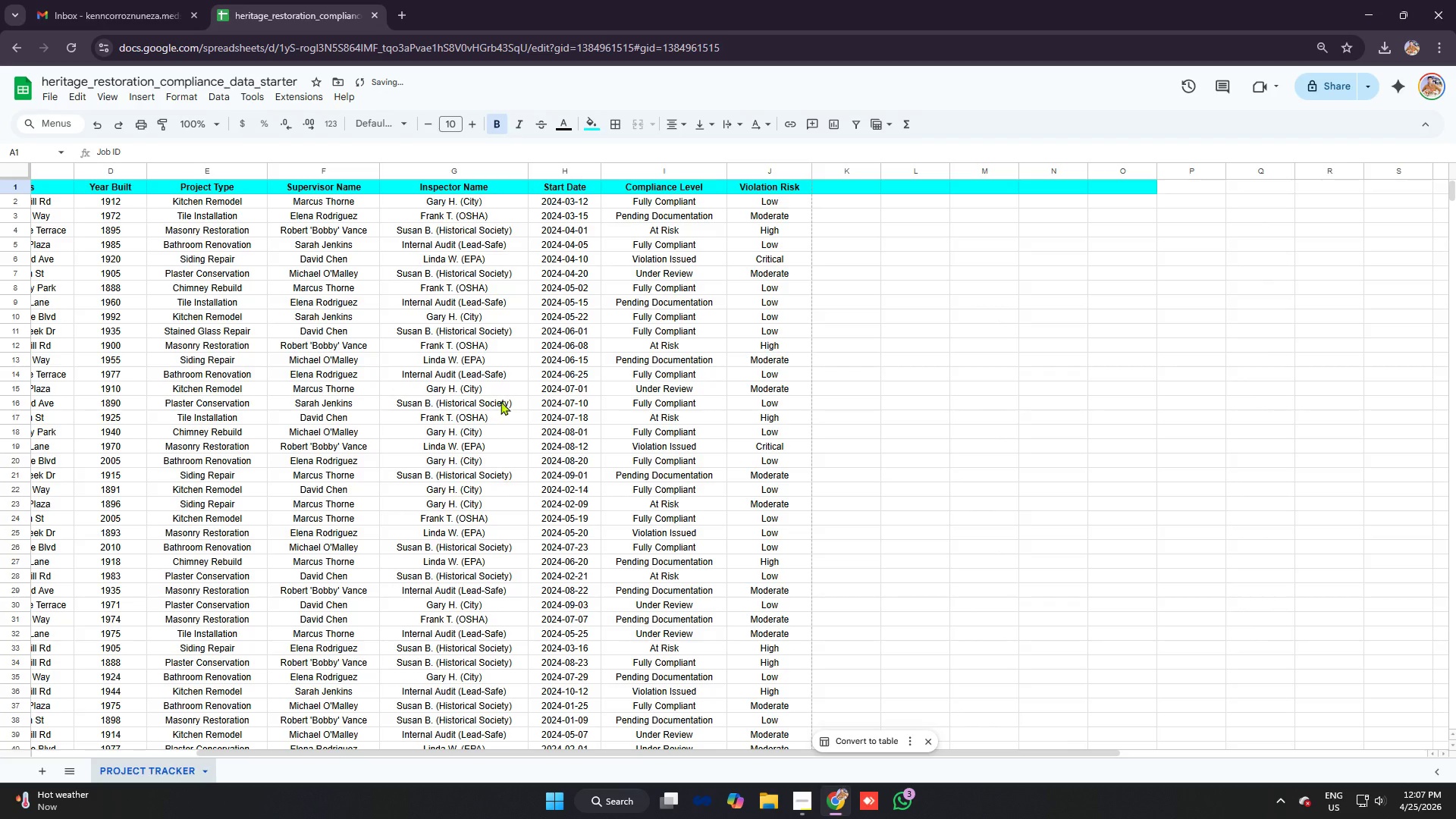 
scroll: coordinate [554, 417], scroll_direction: down, amount: 13.0
 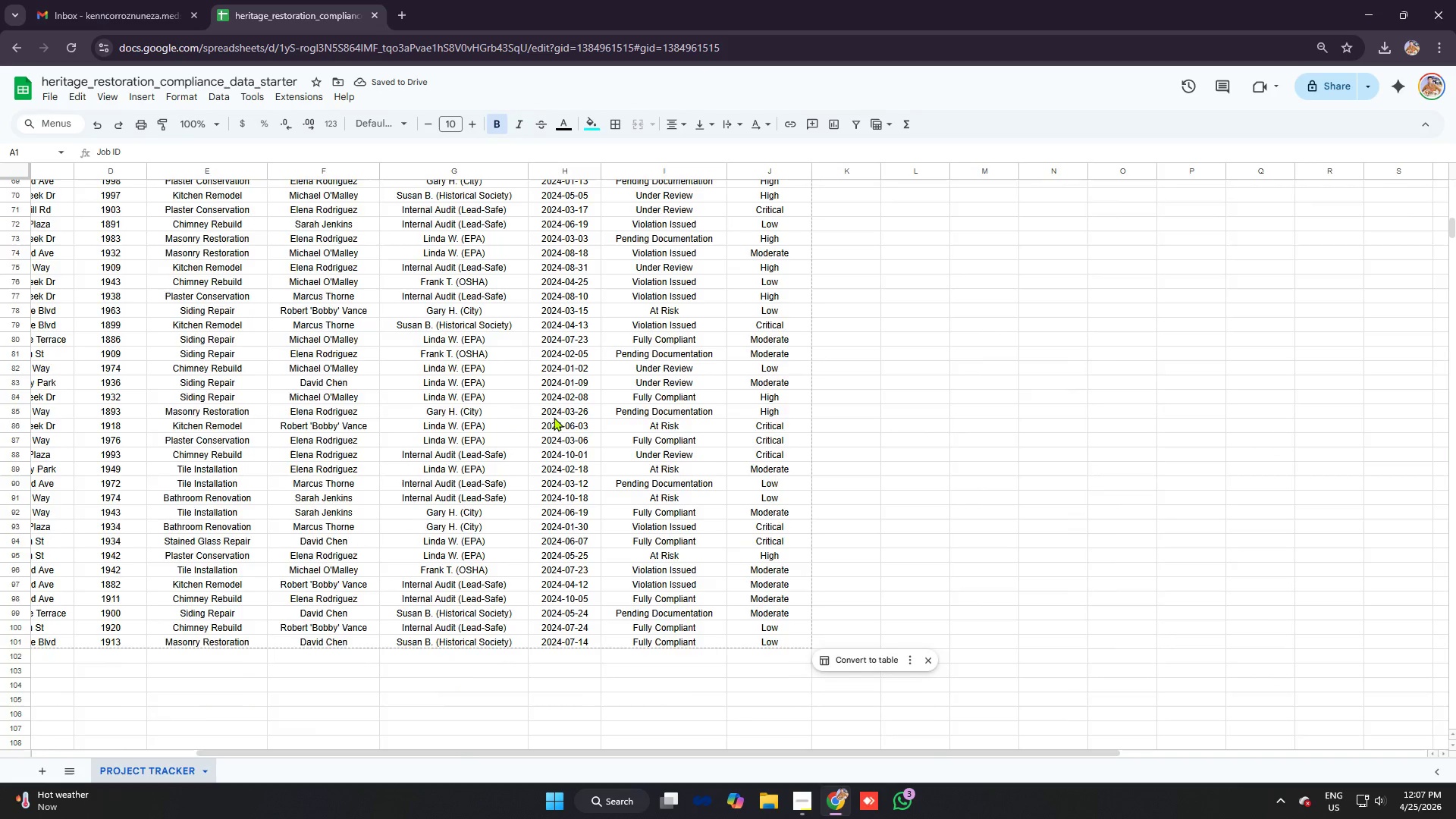 
scroll: coordinate [552, 417], scroll_direction: up, amount: 17.0
 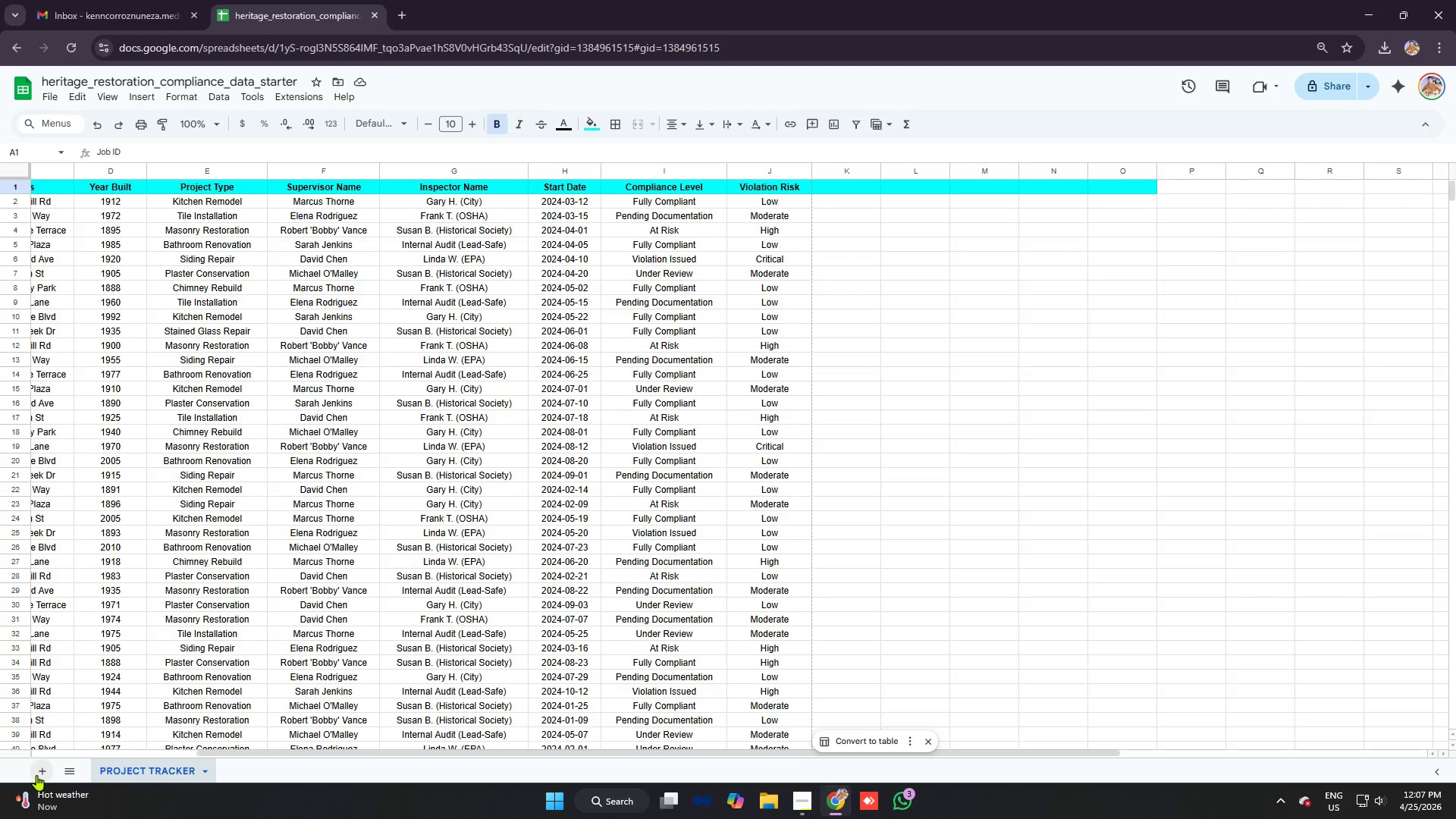 
left_click([36, 775])
 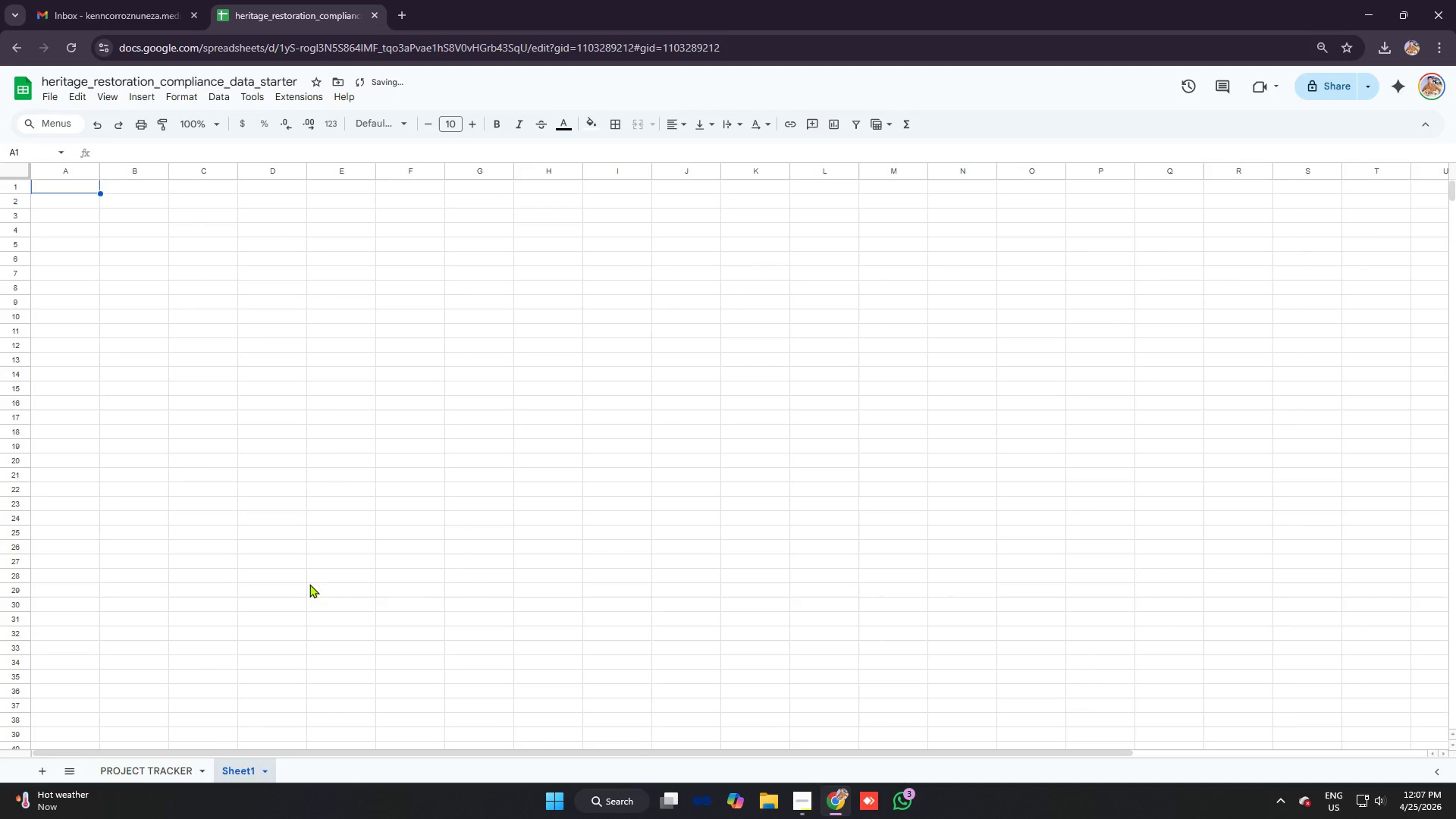 
key(Alt+AltLeft)
 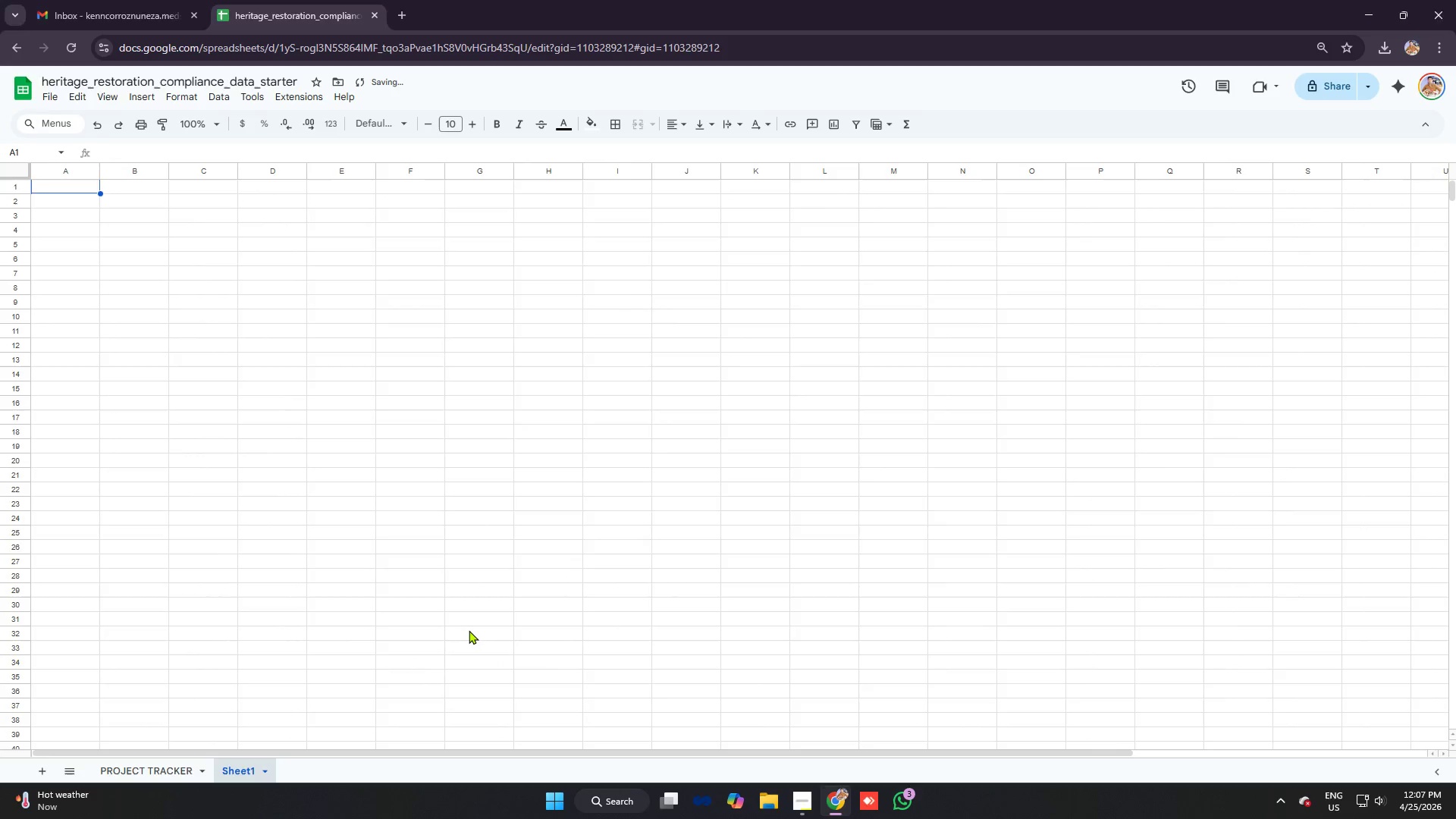 
key(Alt+Tab)